 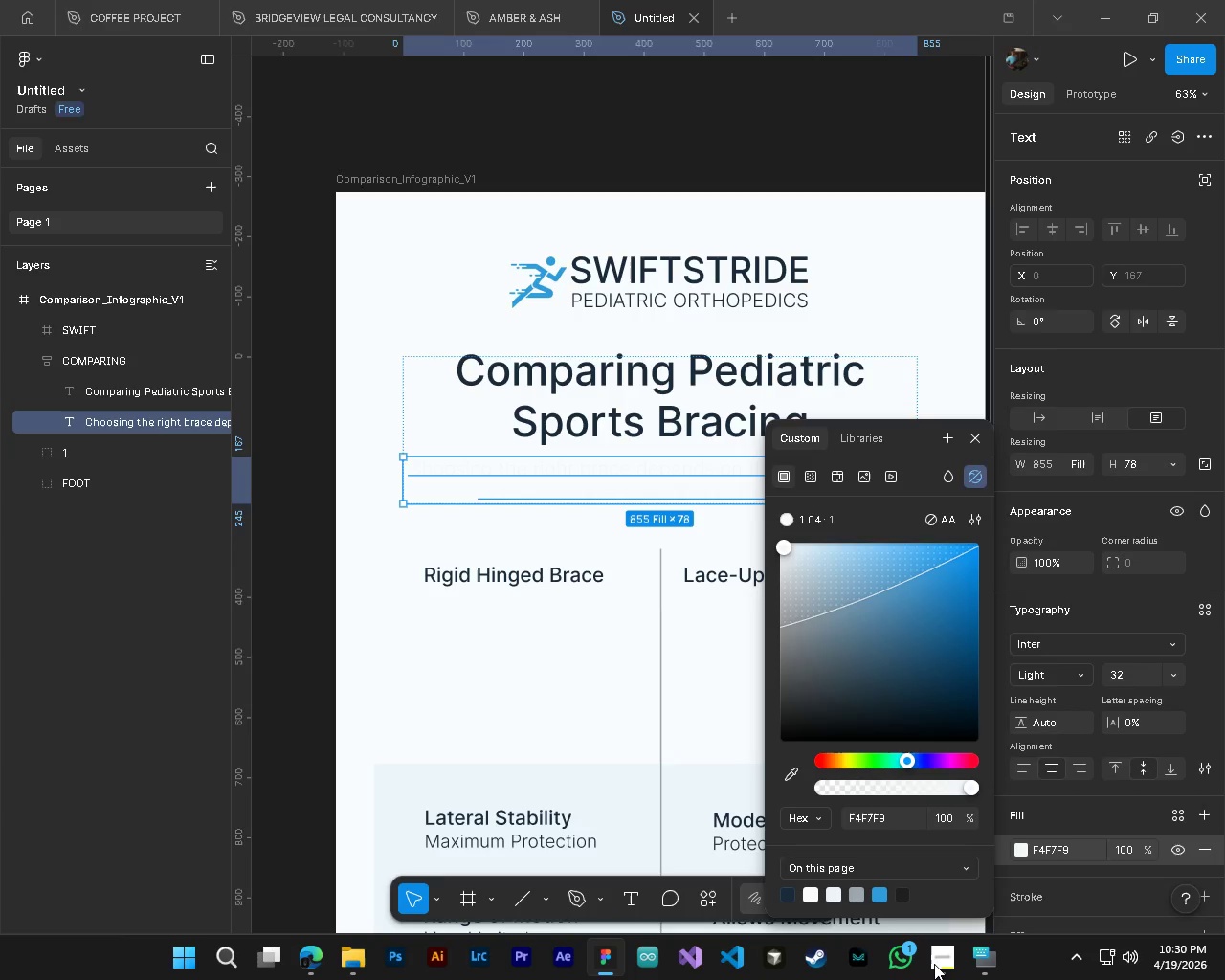 
key(Alt+Control+AltLeft)
 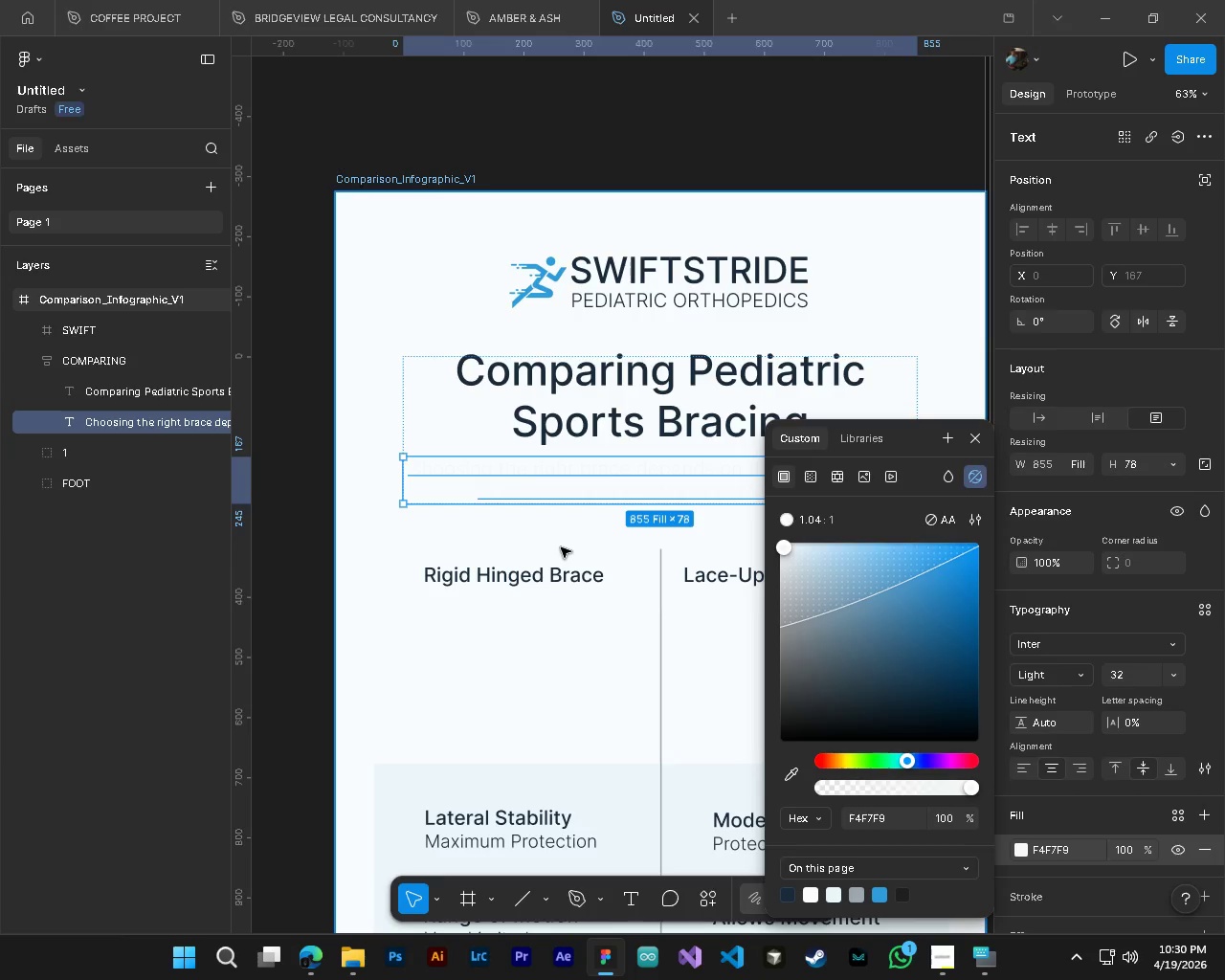 
key(Control+Z)
 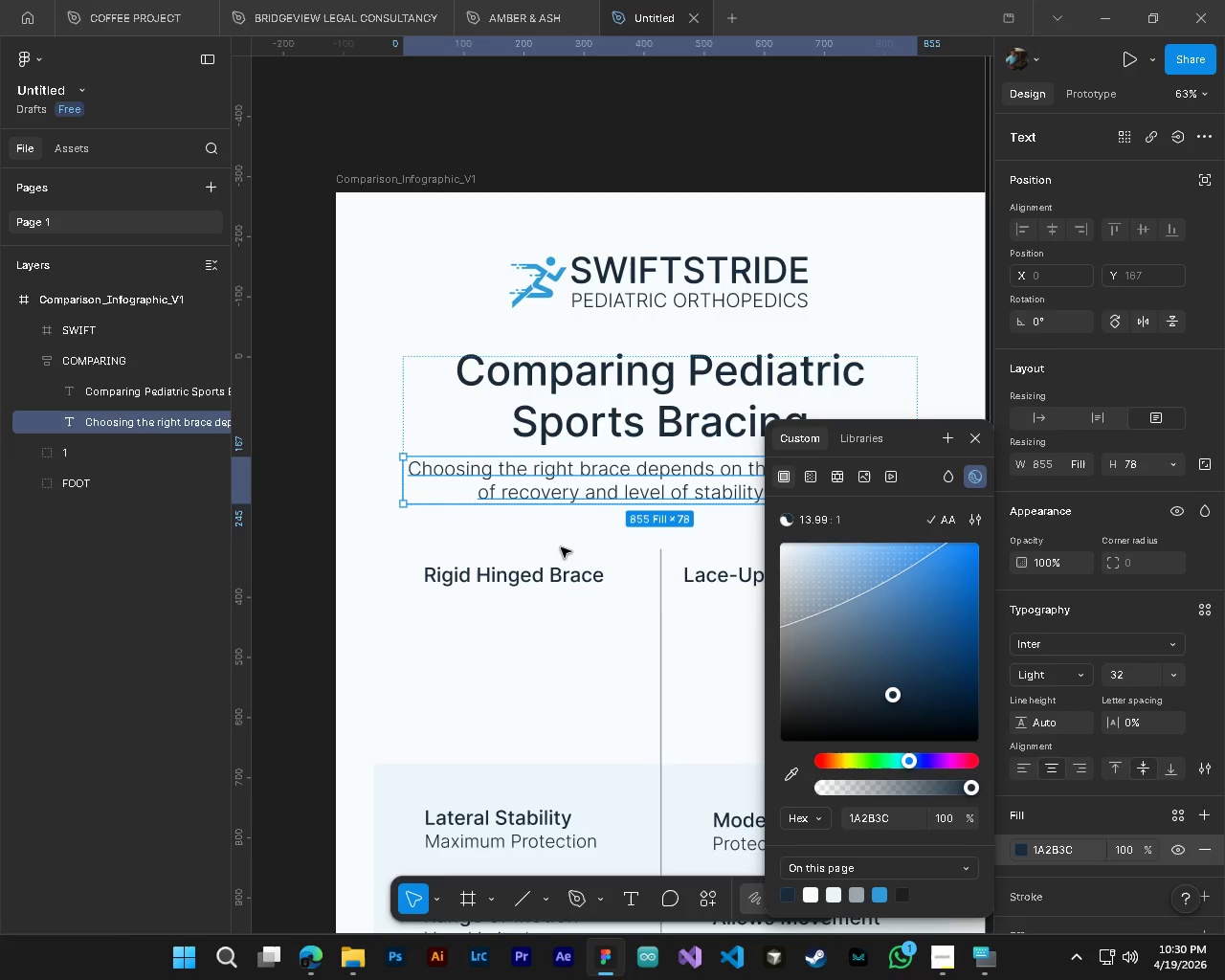 
key(Shift+ShiftLeft)
 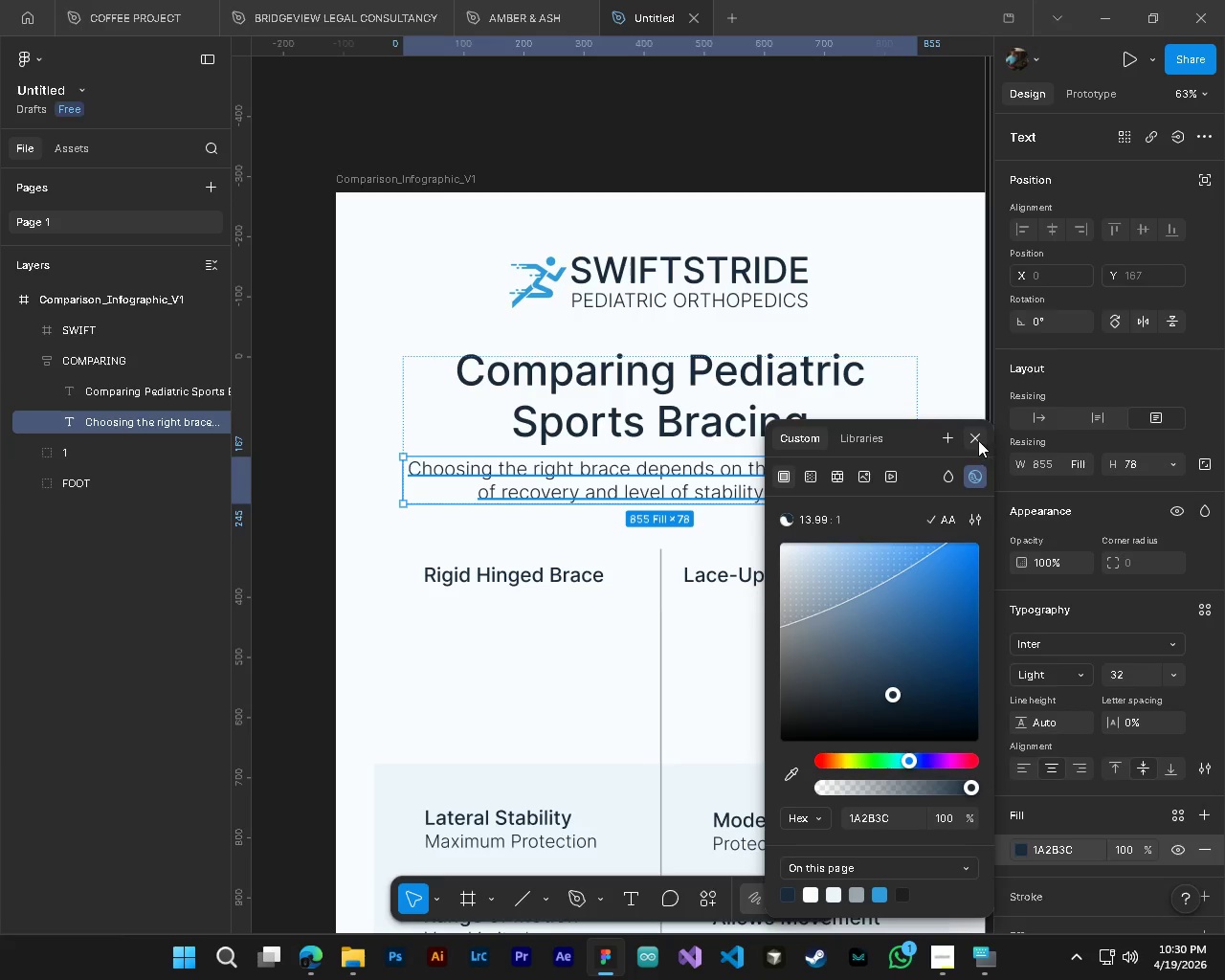 
left_click([978, 440])
 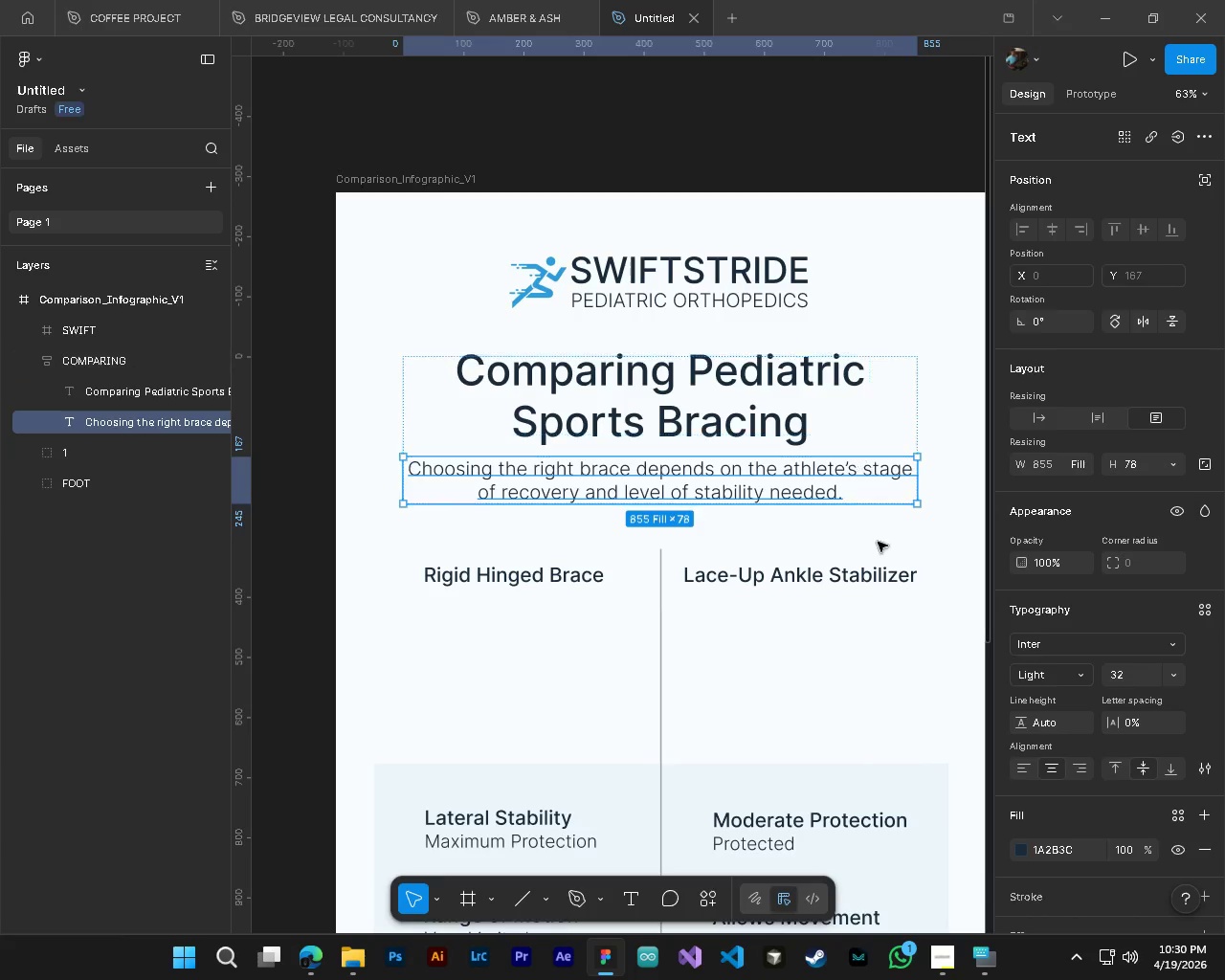 
hold_key(key=ShiftLeft, duration=0.47)
 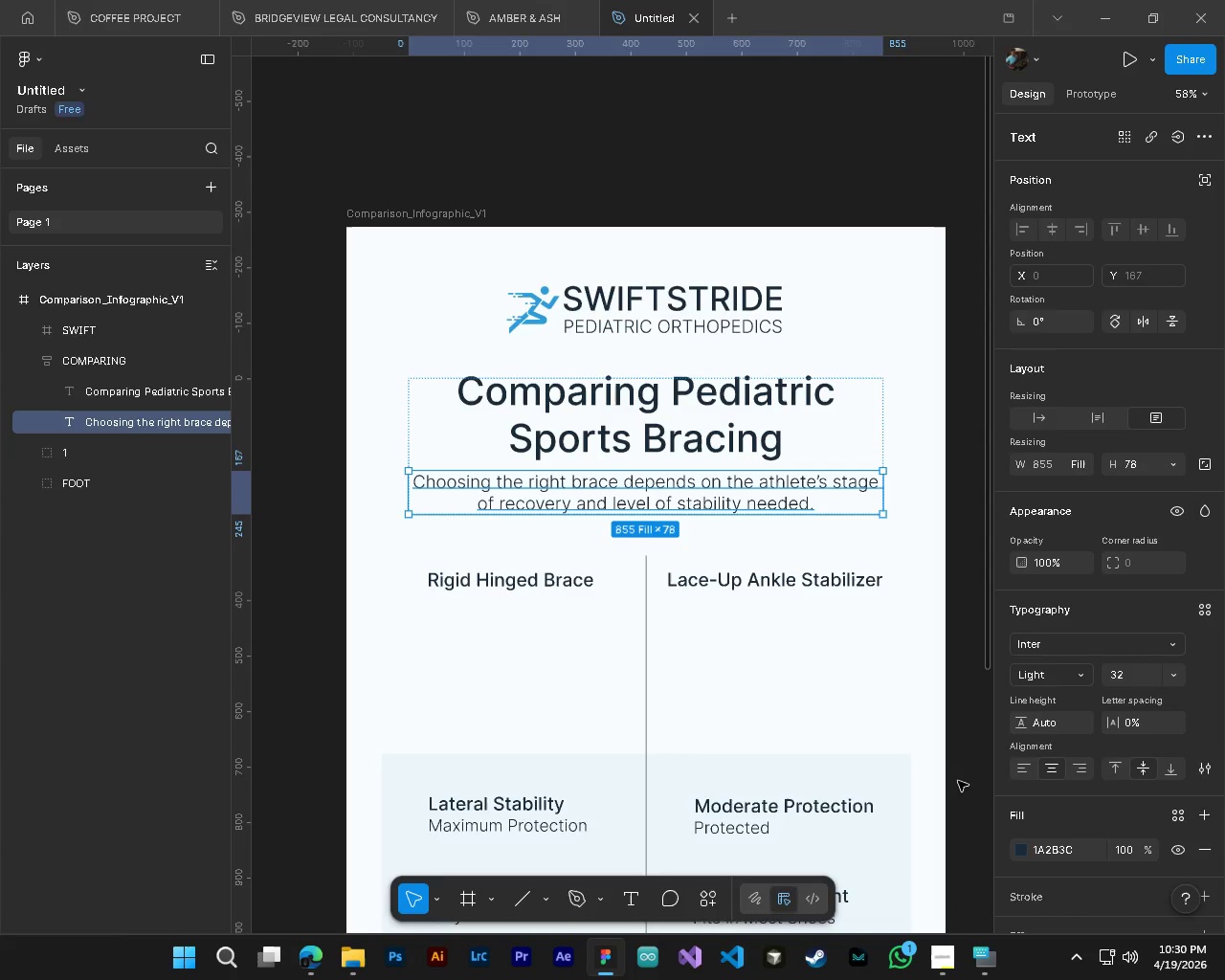 
key(Control+ControlLeft)
 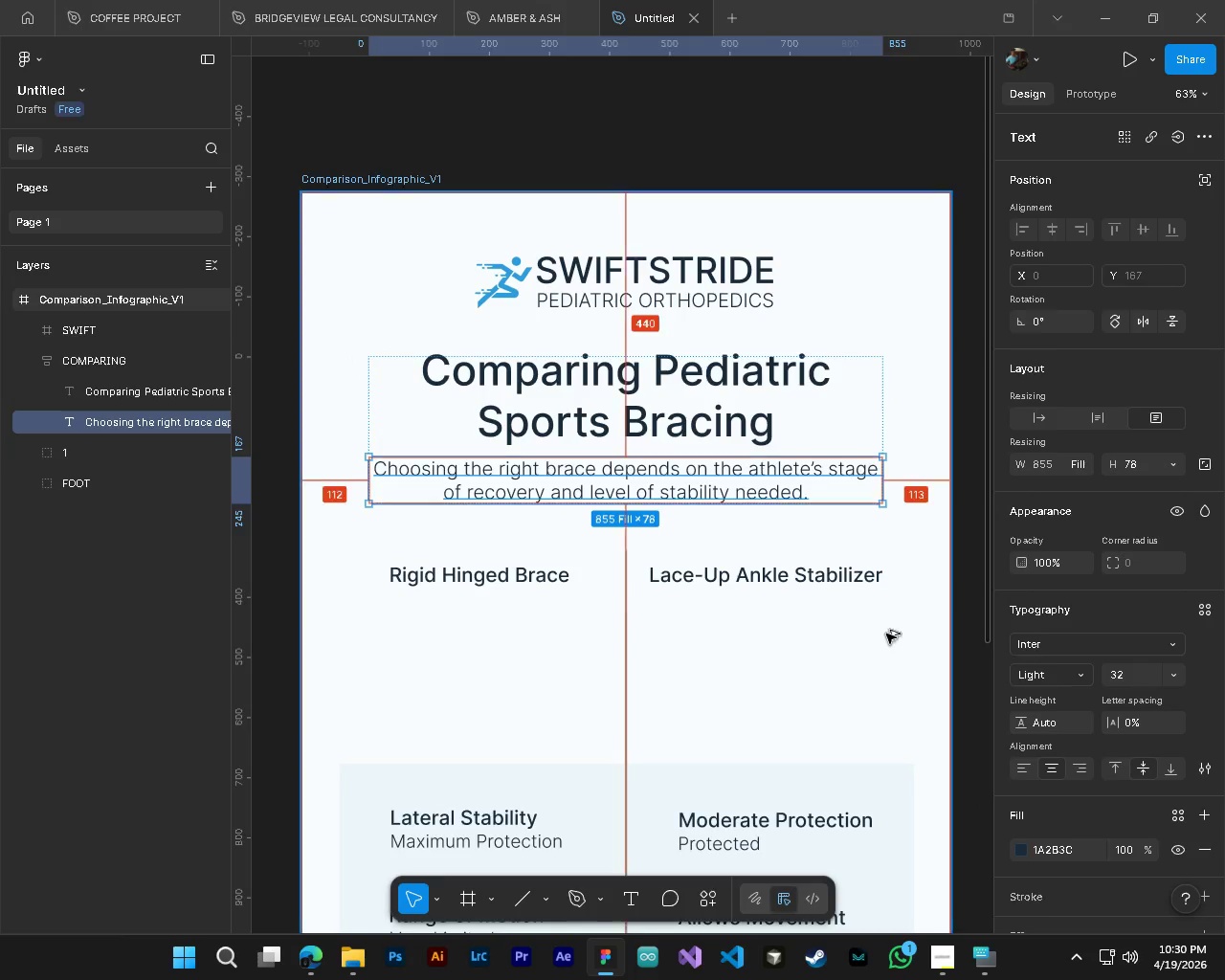 
key(Alt+Control+AltLeft)
 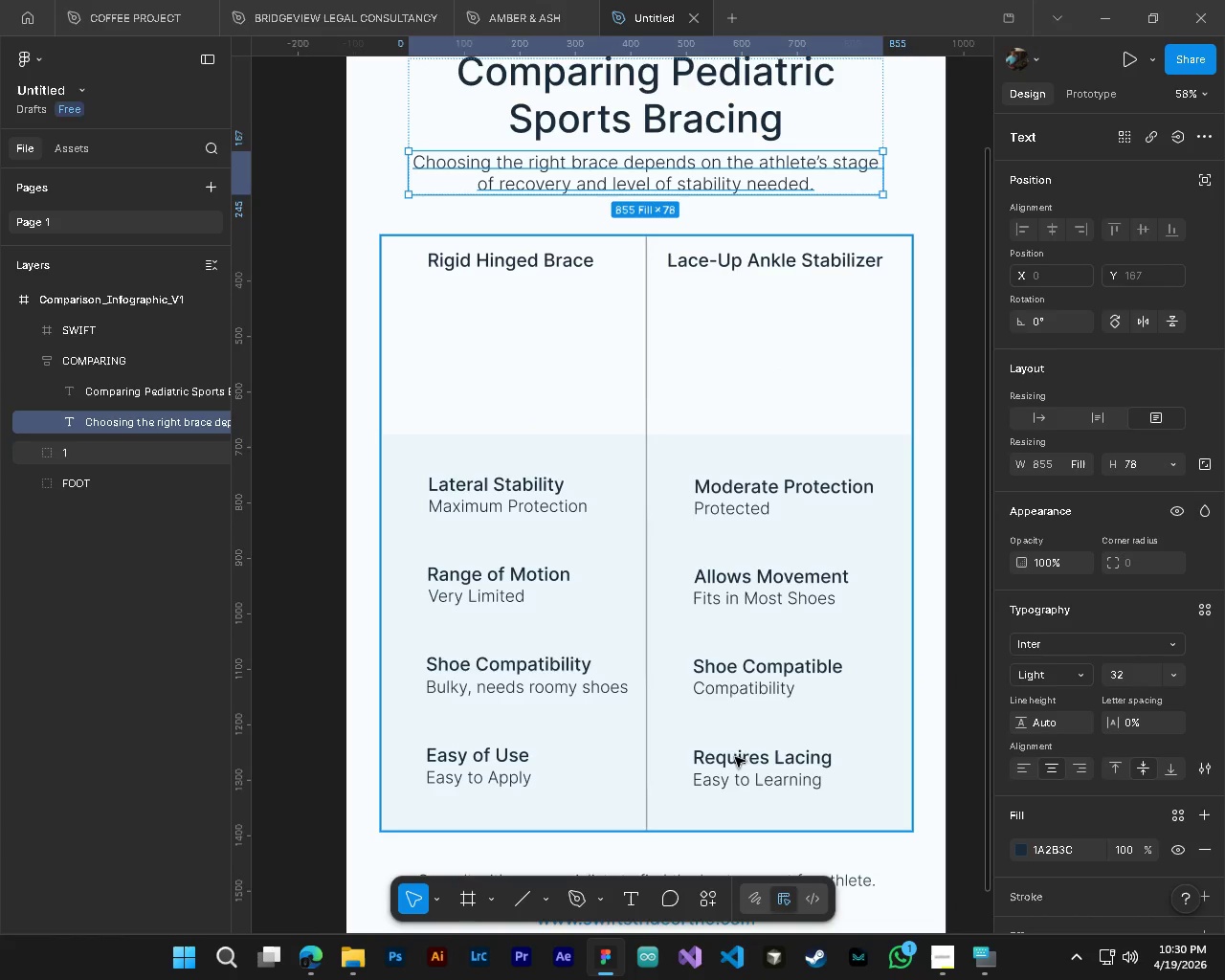 
scroll: coordinate [955, 787], scroll_direction: down, amount: 12.0
 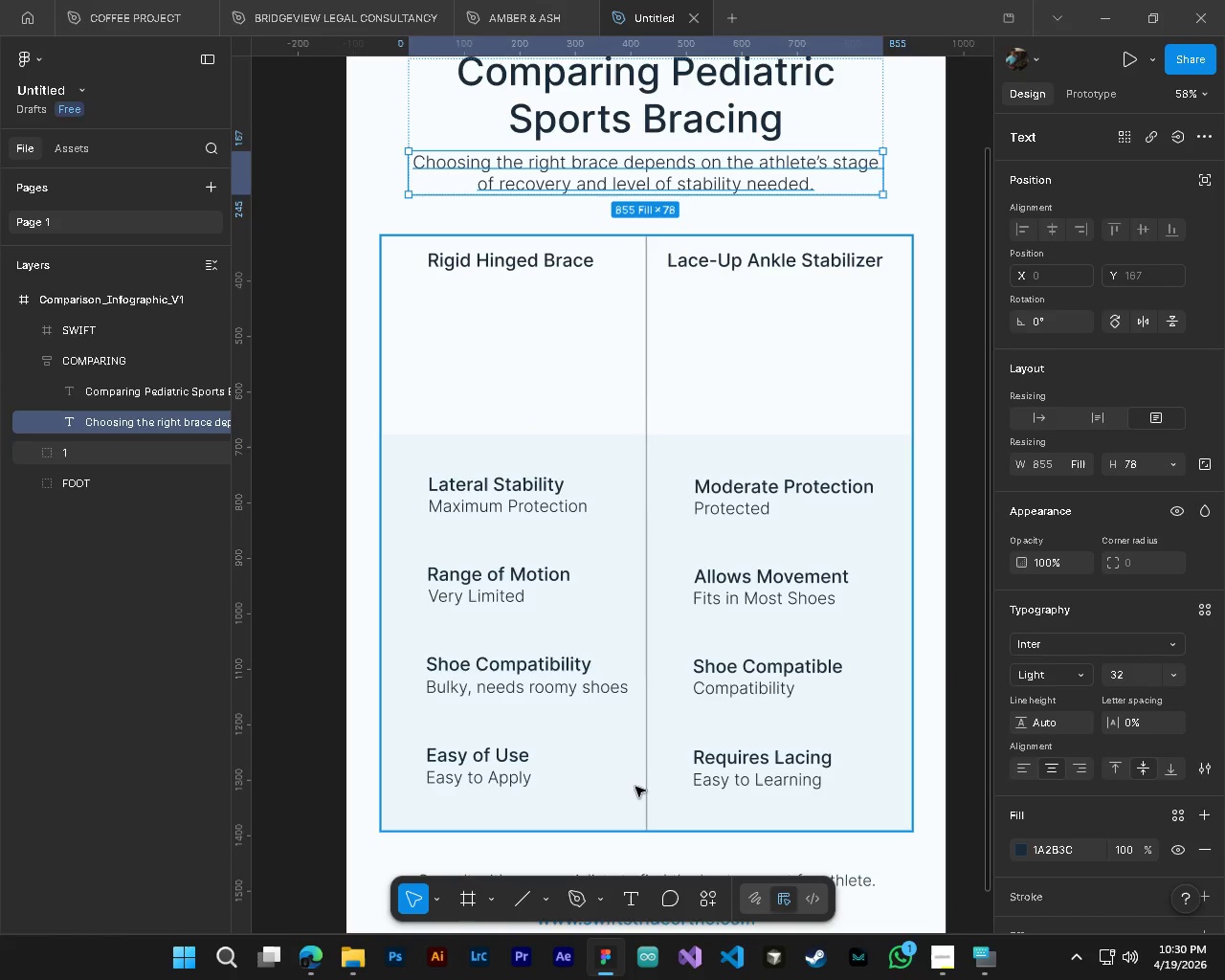 
hold_key(key=AltLeft, duration=0.39)
 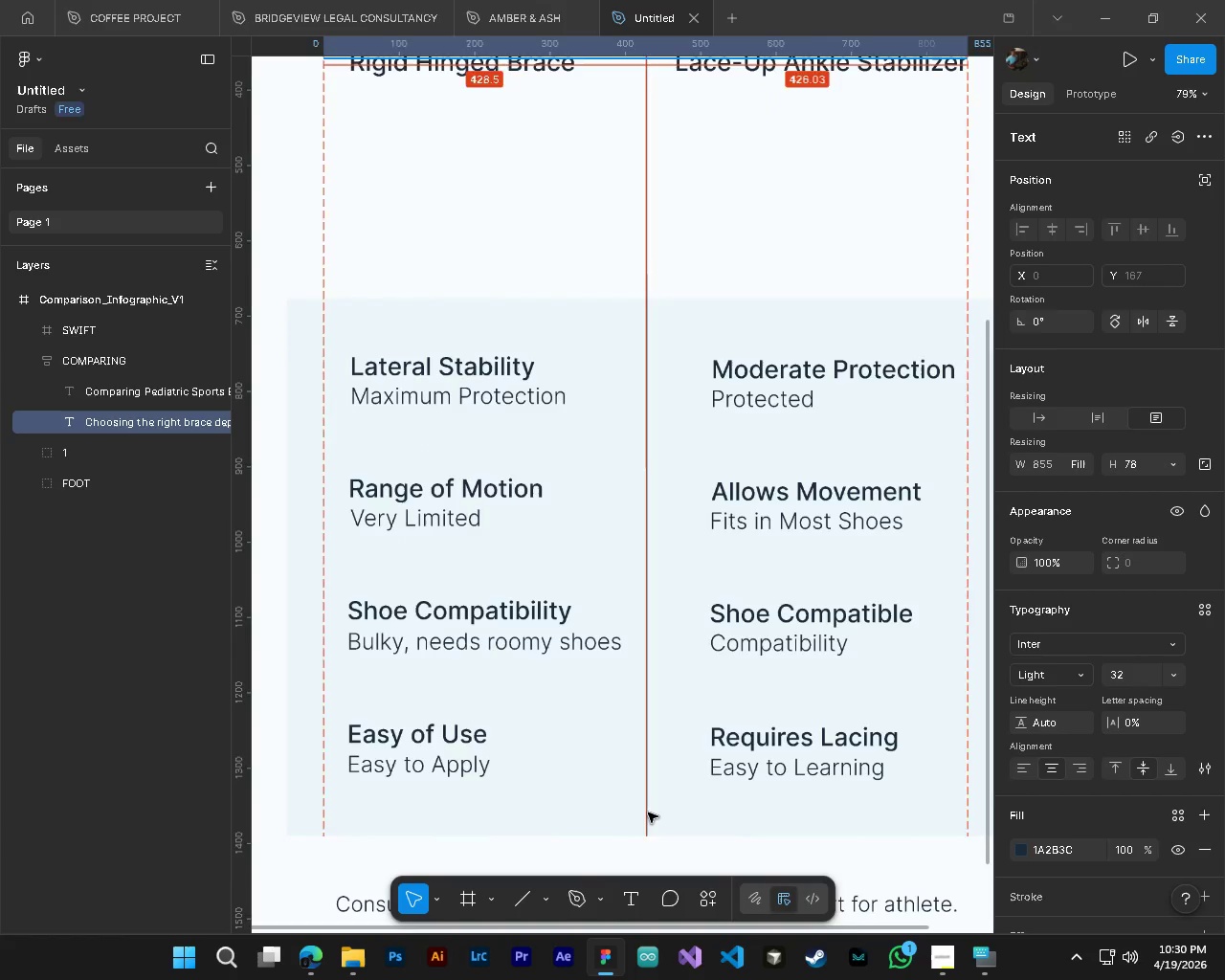 
hold_key(key=ControlLeft, duration=1.06)
hold_key(key=AltLeft, duration=0.41)
scroll: coordinate [648, 813], scroll_direction: up, amount: 3.0
 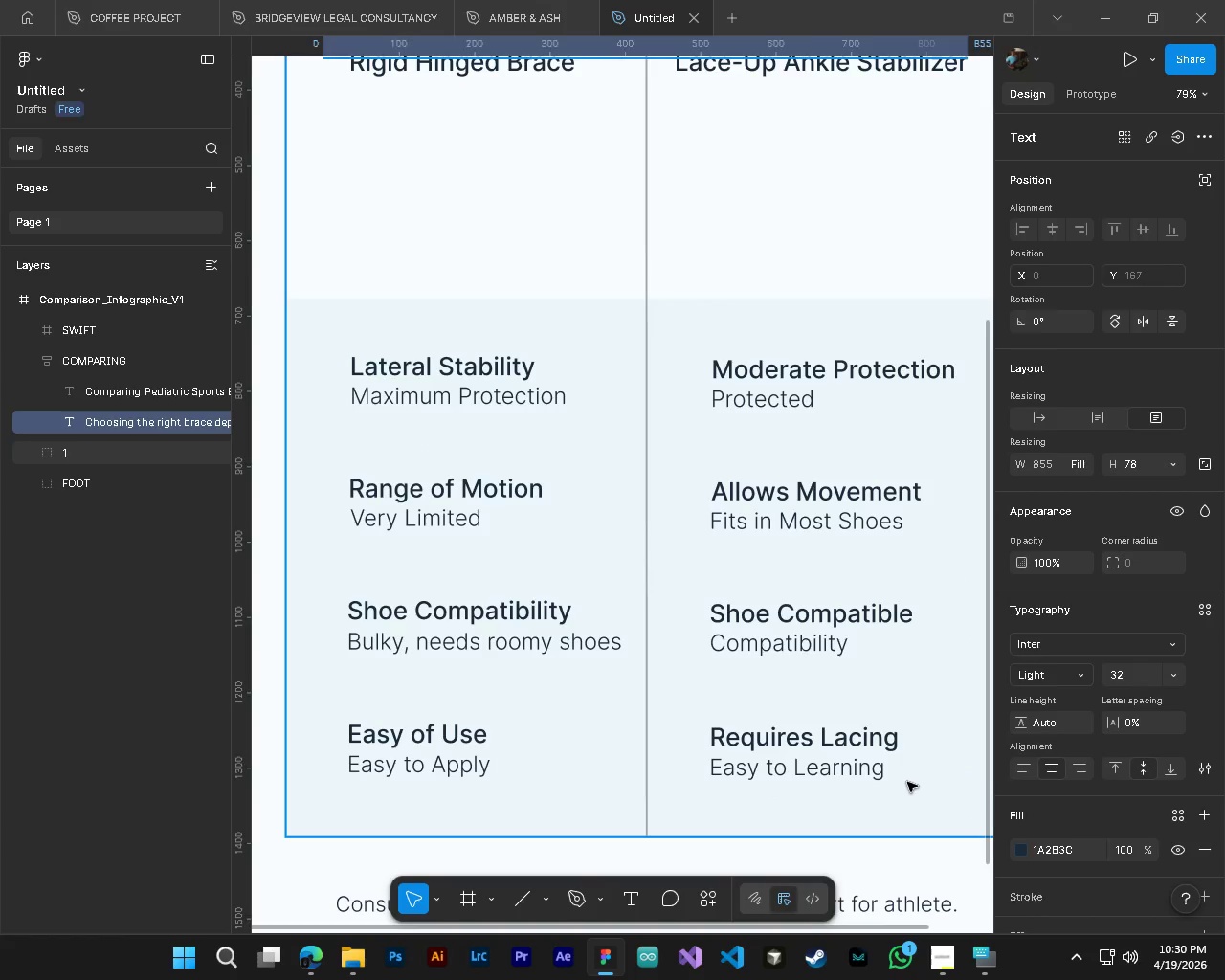 
hold_key(key=AltLeft, duration=0.53)
hold_key(key=ControlLeft, duration=0.58)
scroll: coordinate [799, 783], scroll_direction: down, amount: 4.0
 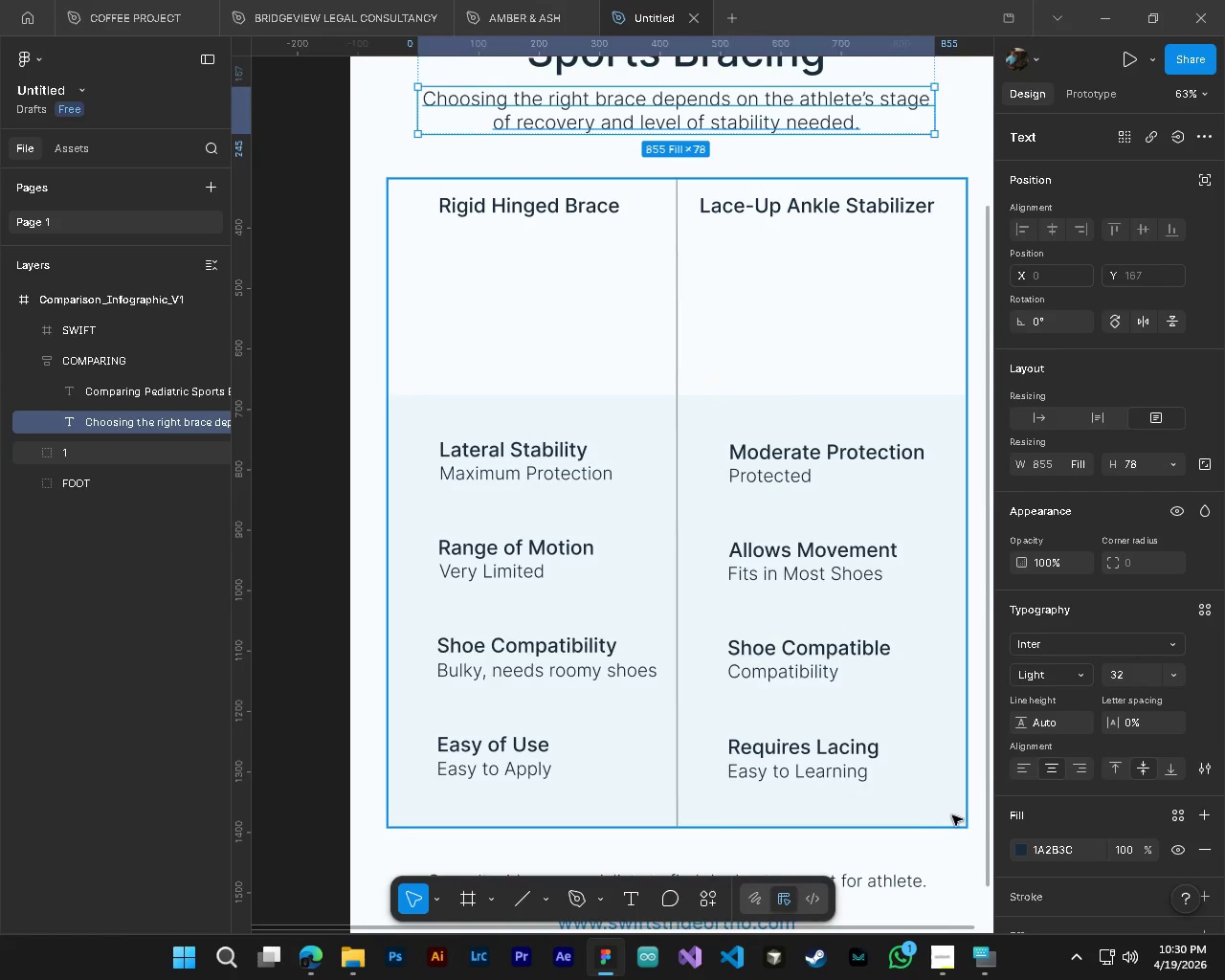 
hold_key(key=ControlLeft, duration=0.36)
 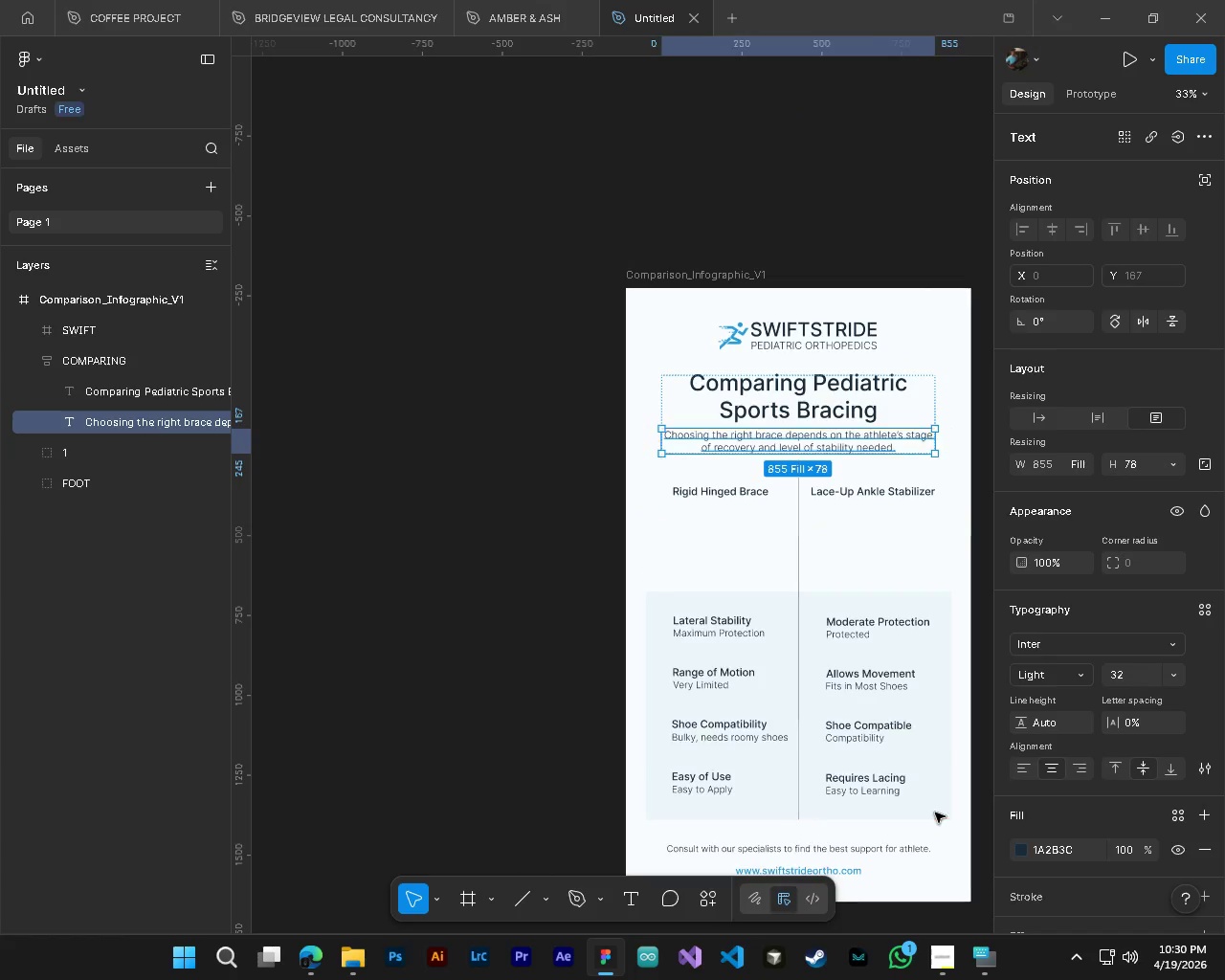 
key(Alt+AltLeft)
 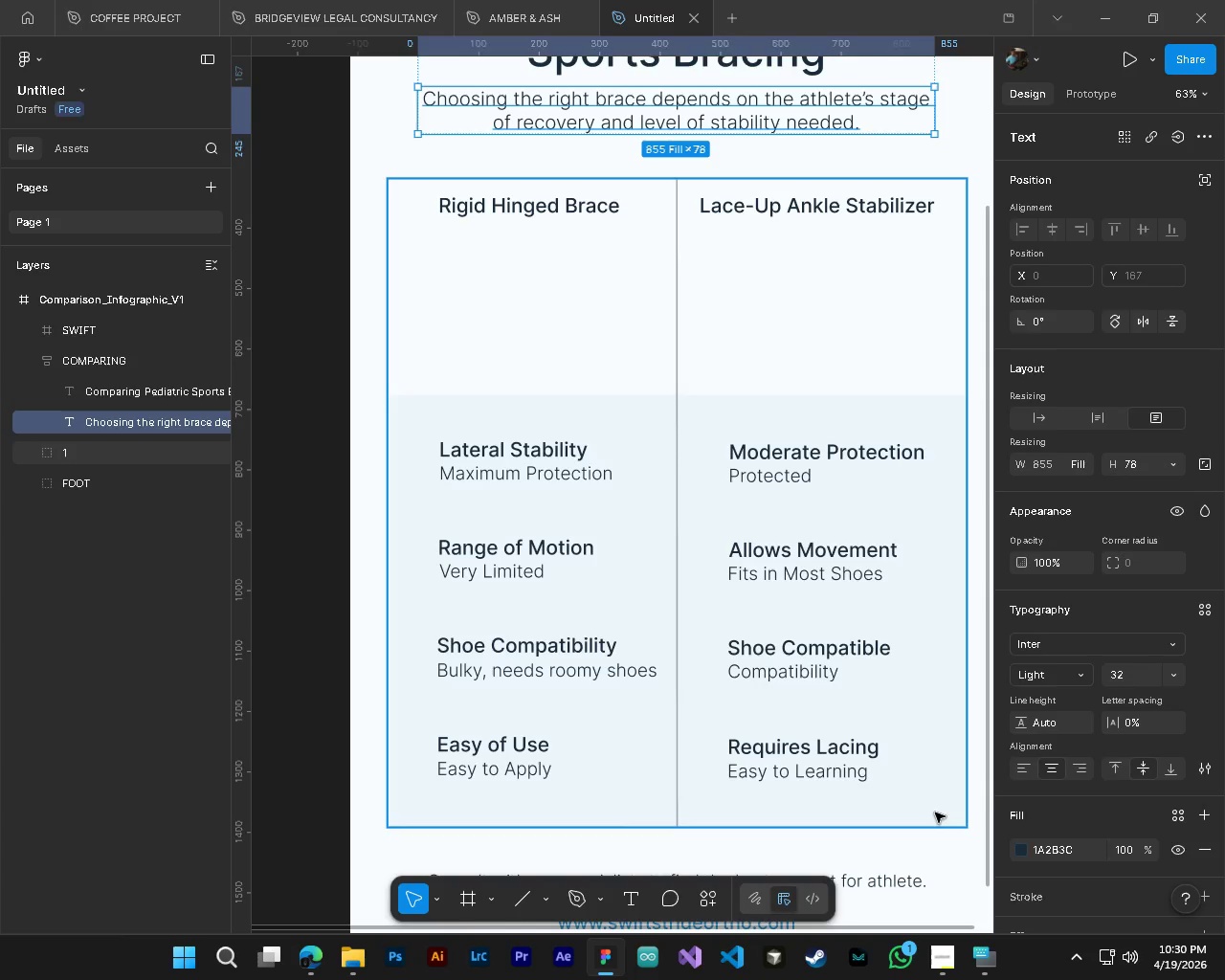 
key(Control+ControlLeft)
 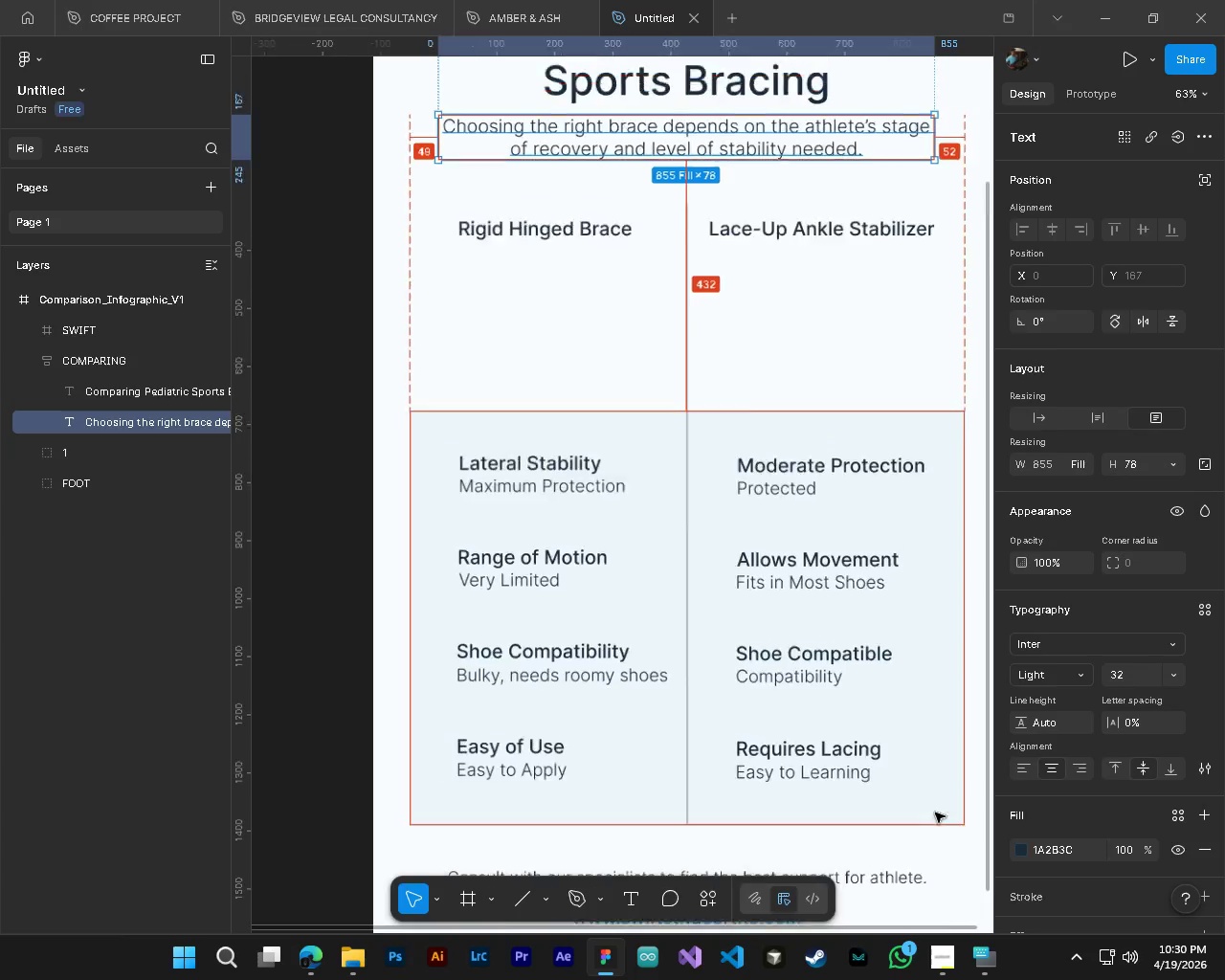 
key(Alt+AltLeft)
 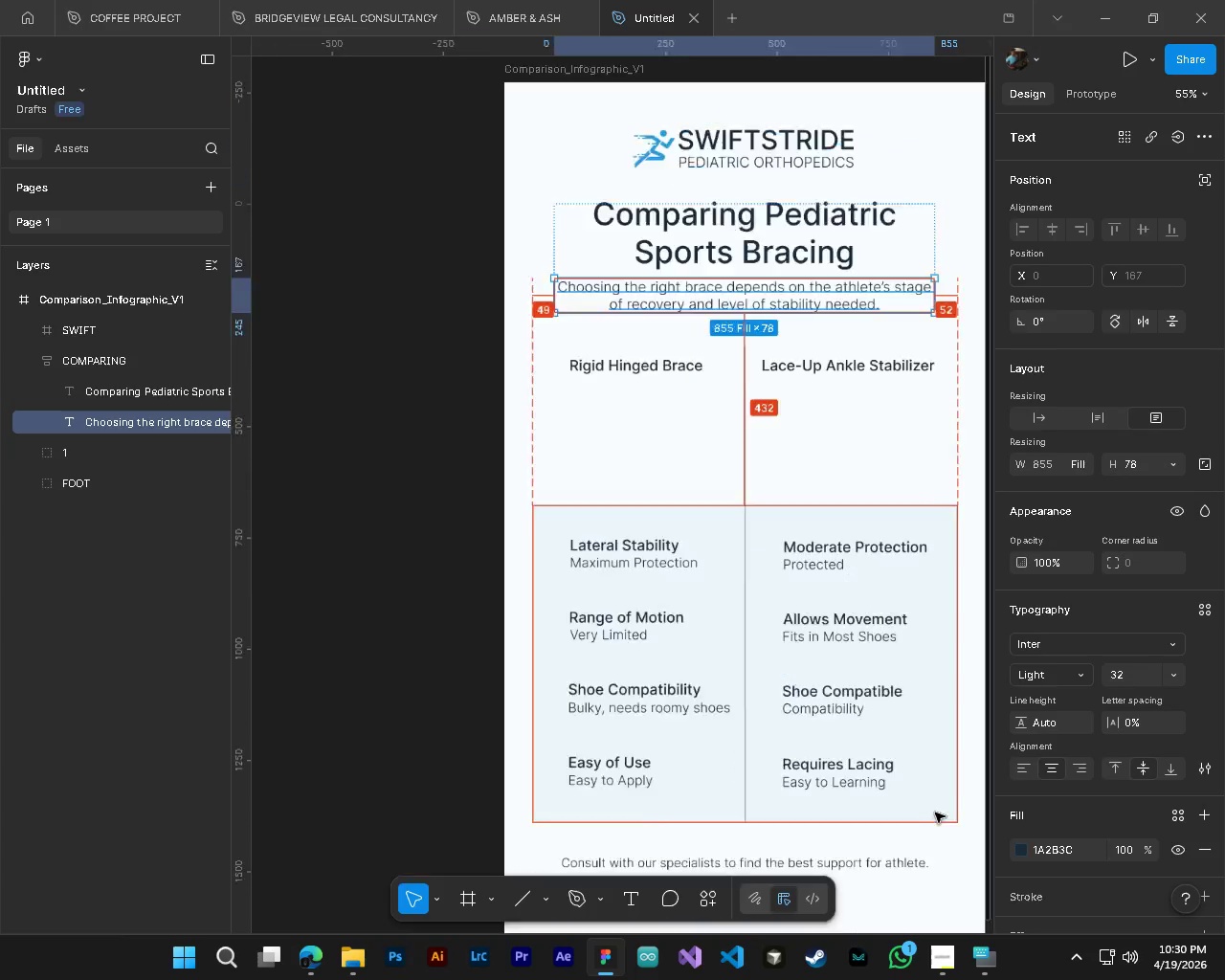 
key(Shift+ShiftLeft)
 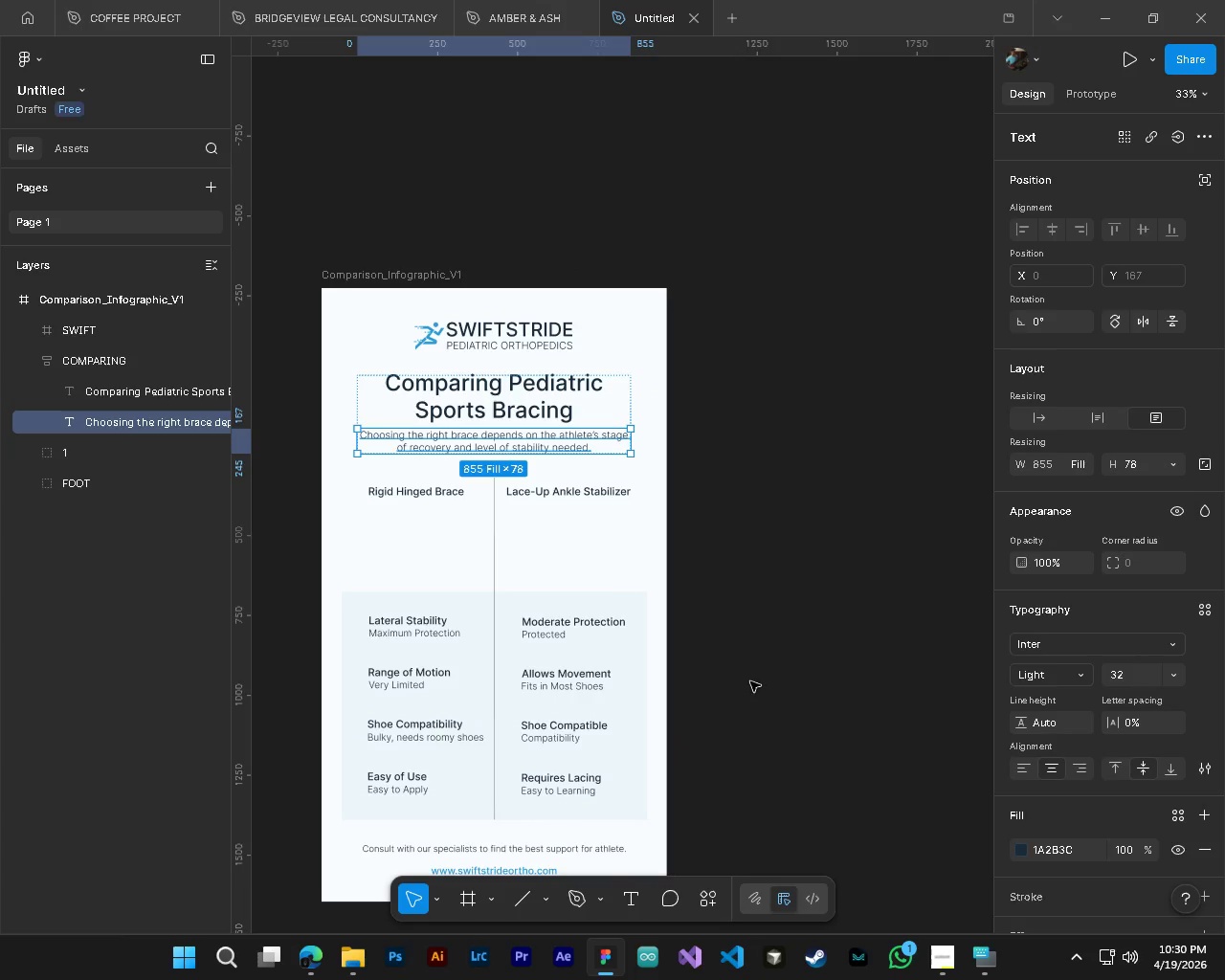 
scroll: coordinate [935, 813], scroll_direction: down, amount: 10.0
 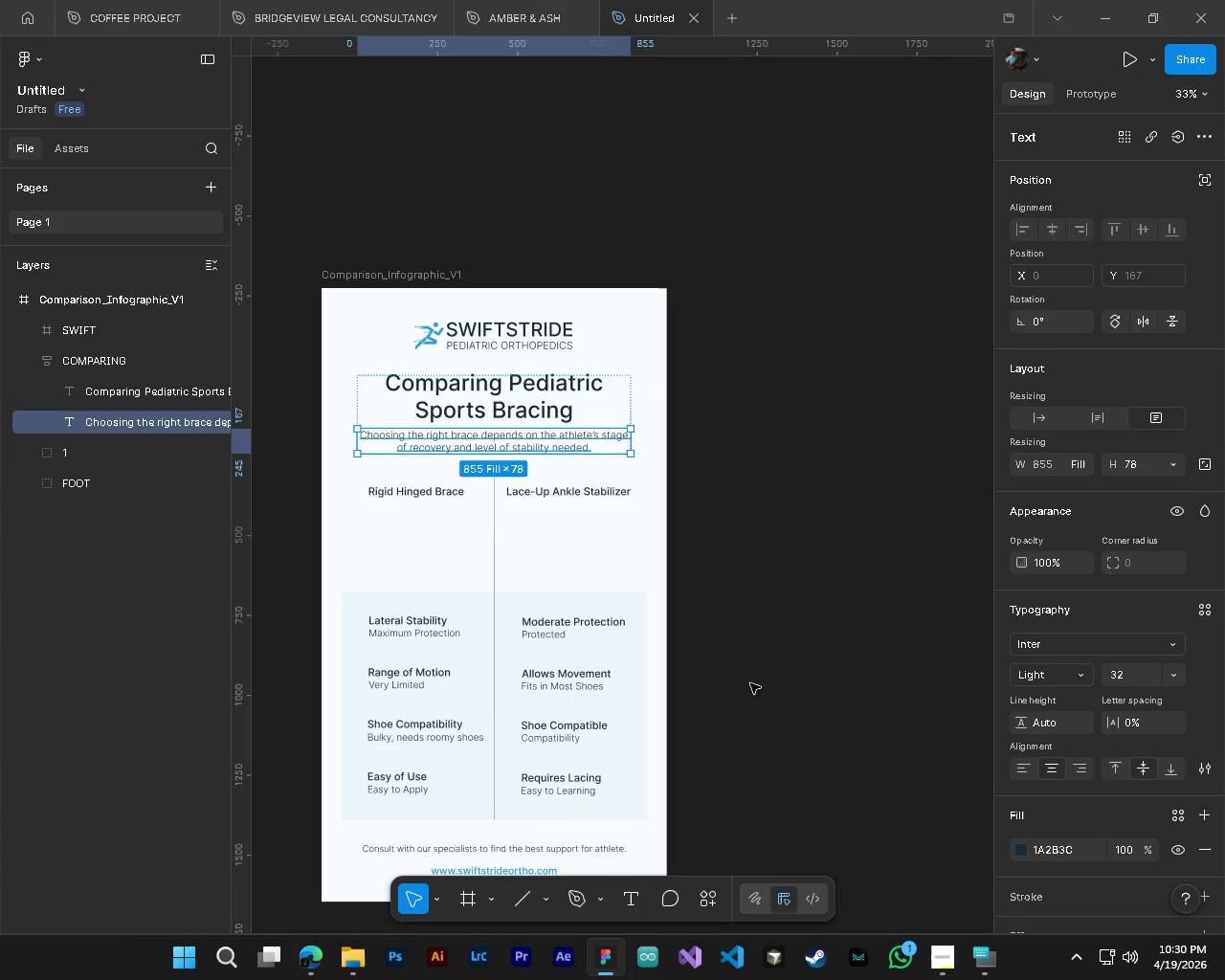 
left_click([750, 681])
 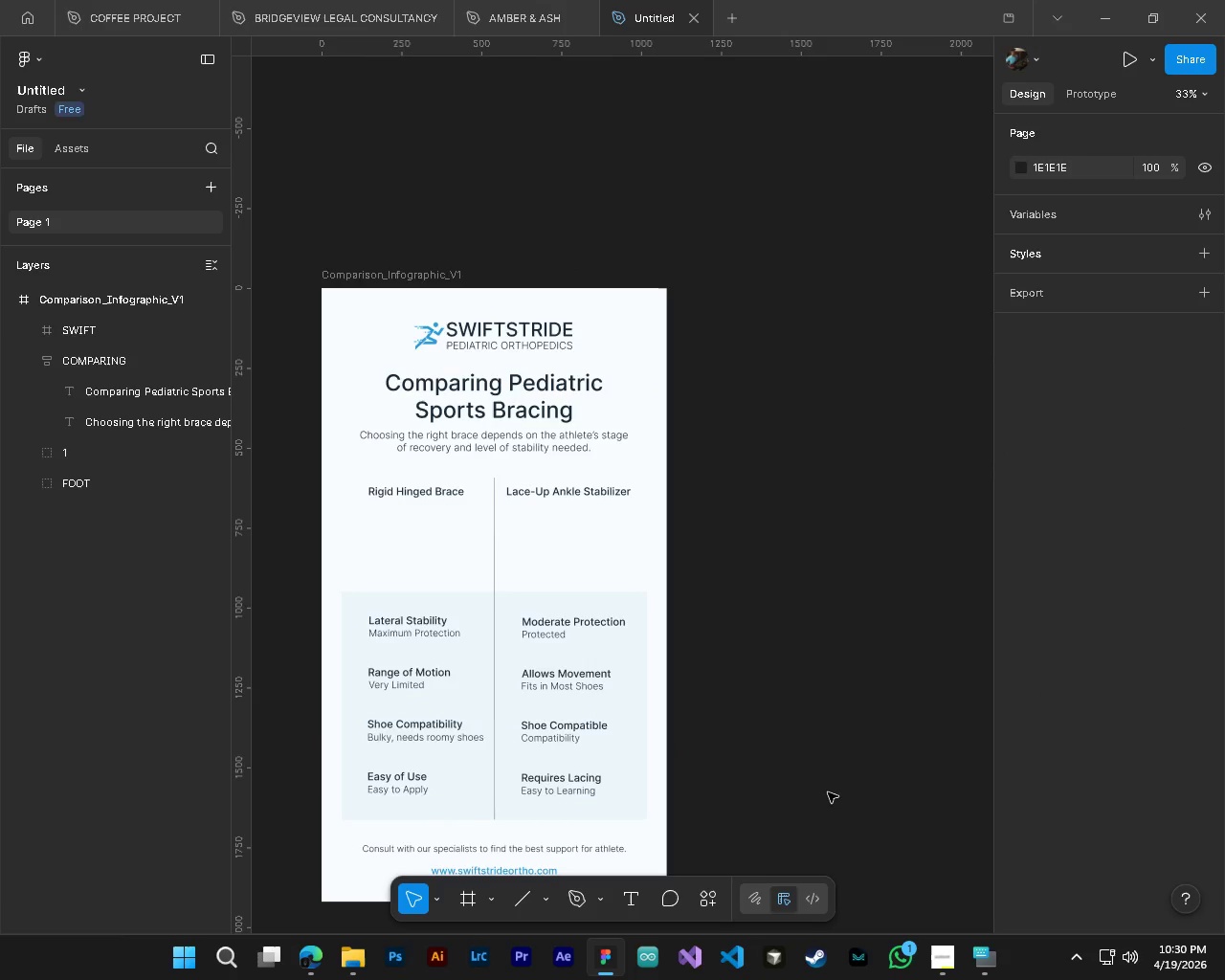 
key(Shift+ShiftLeft)
 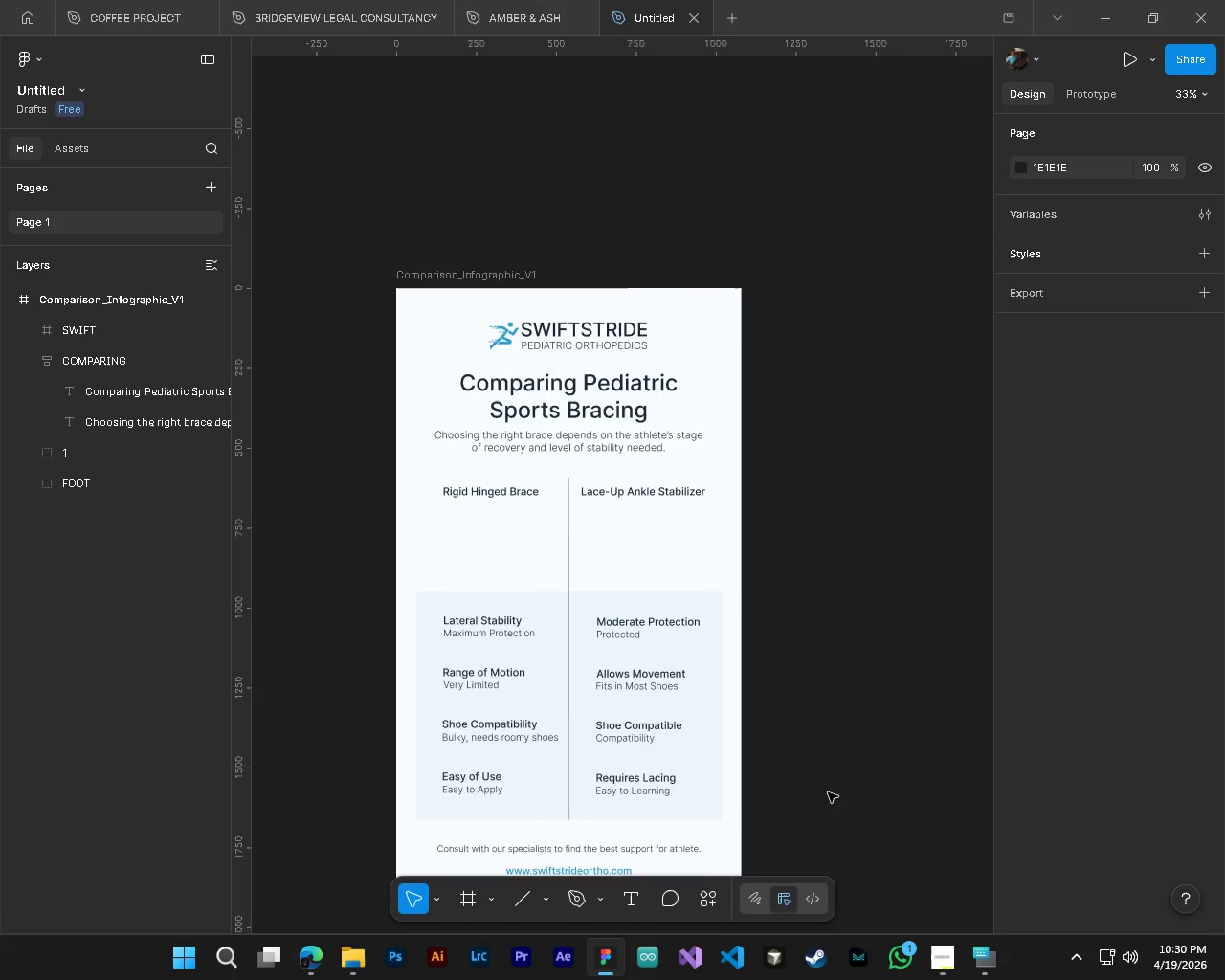 
scroll: coordinate [828, 792], scroll_direction: up, amount: 4.0
 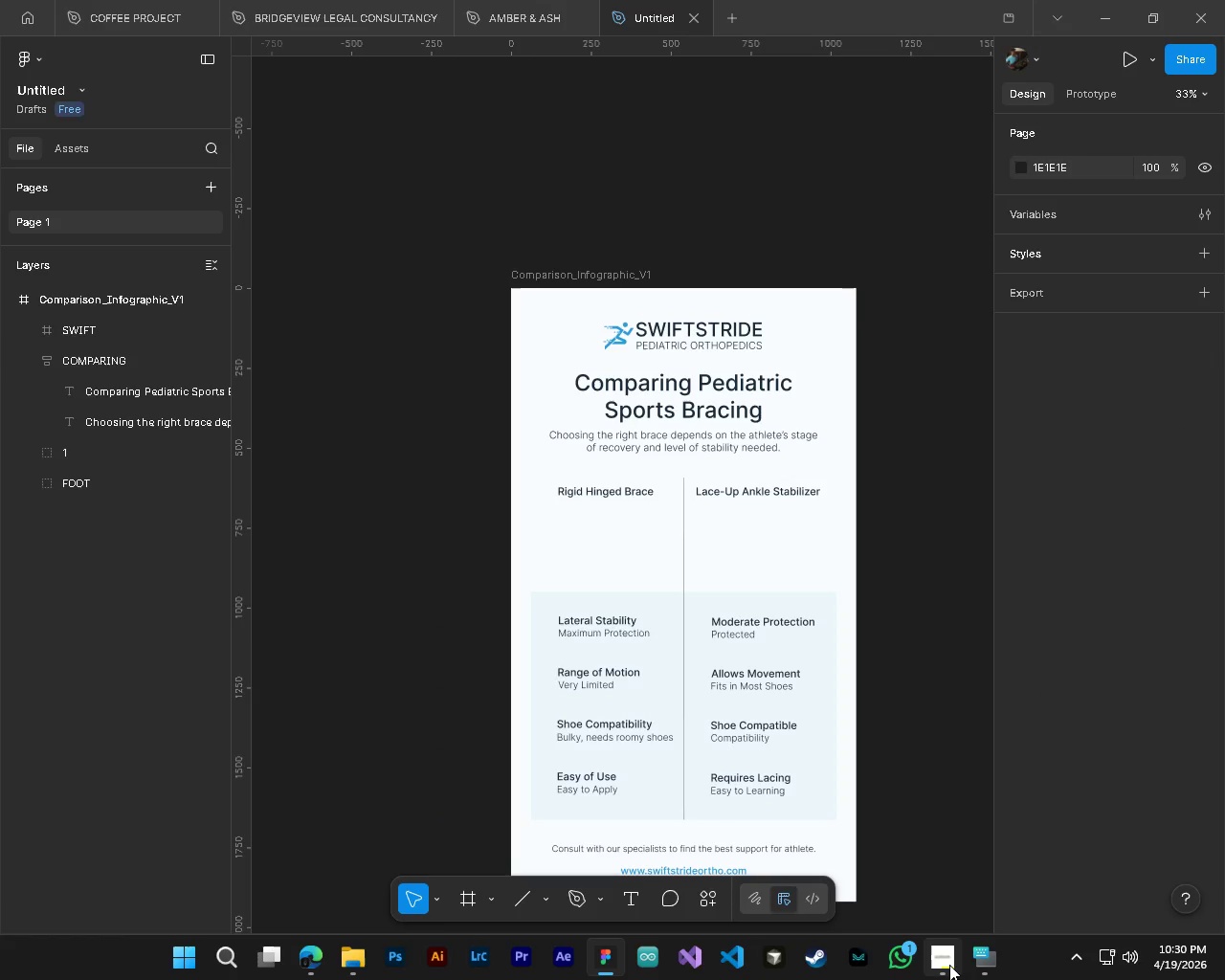 
left_click([945, 965])